 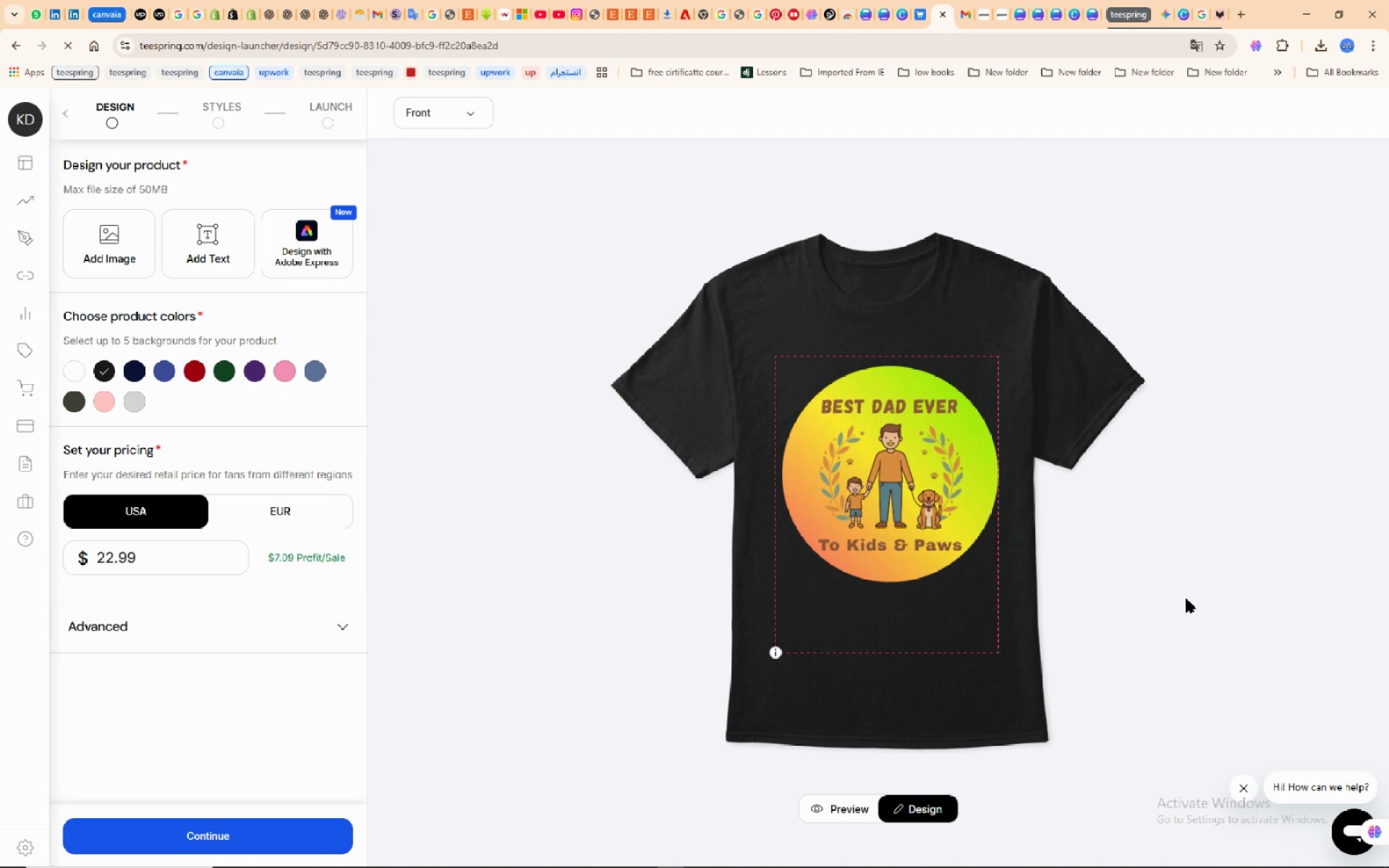 
left_click([137, 367])
 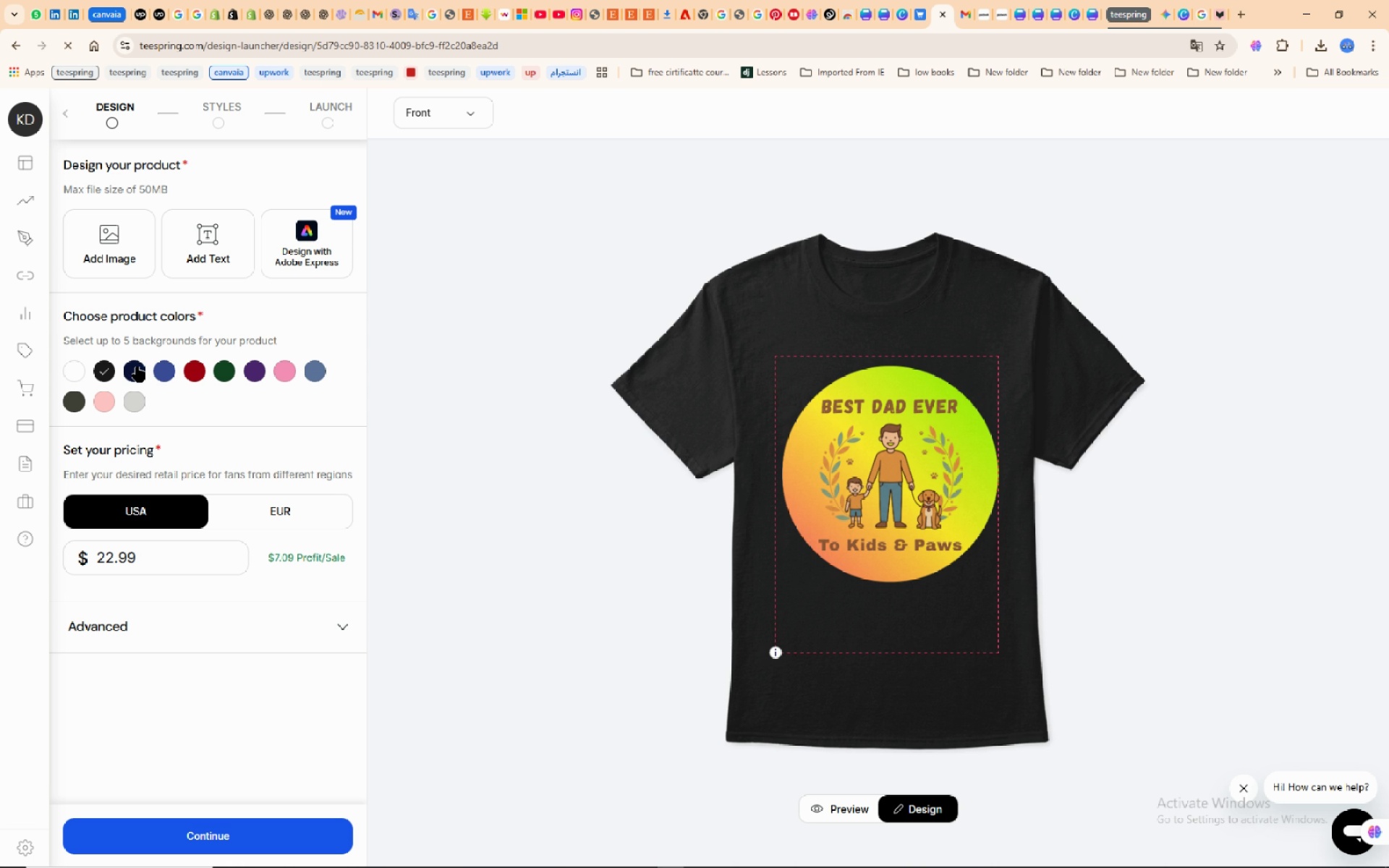 
left_click([137, 367])
 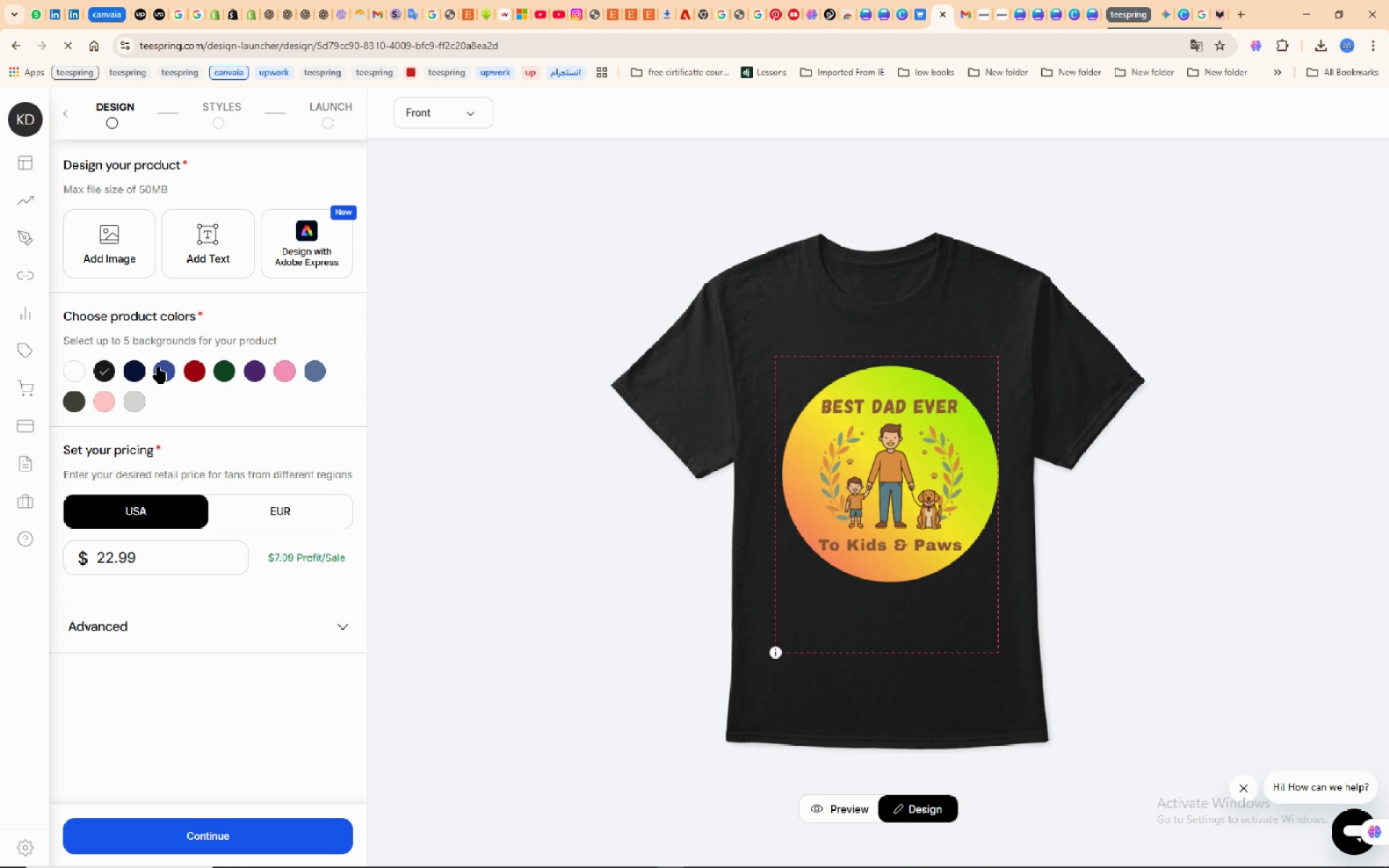 
left_click([156, 367])
 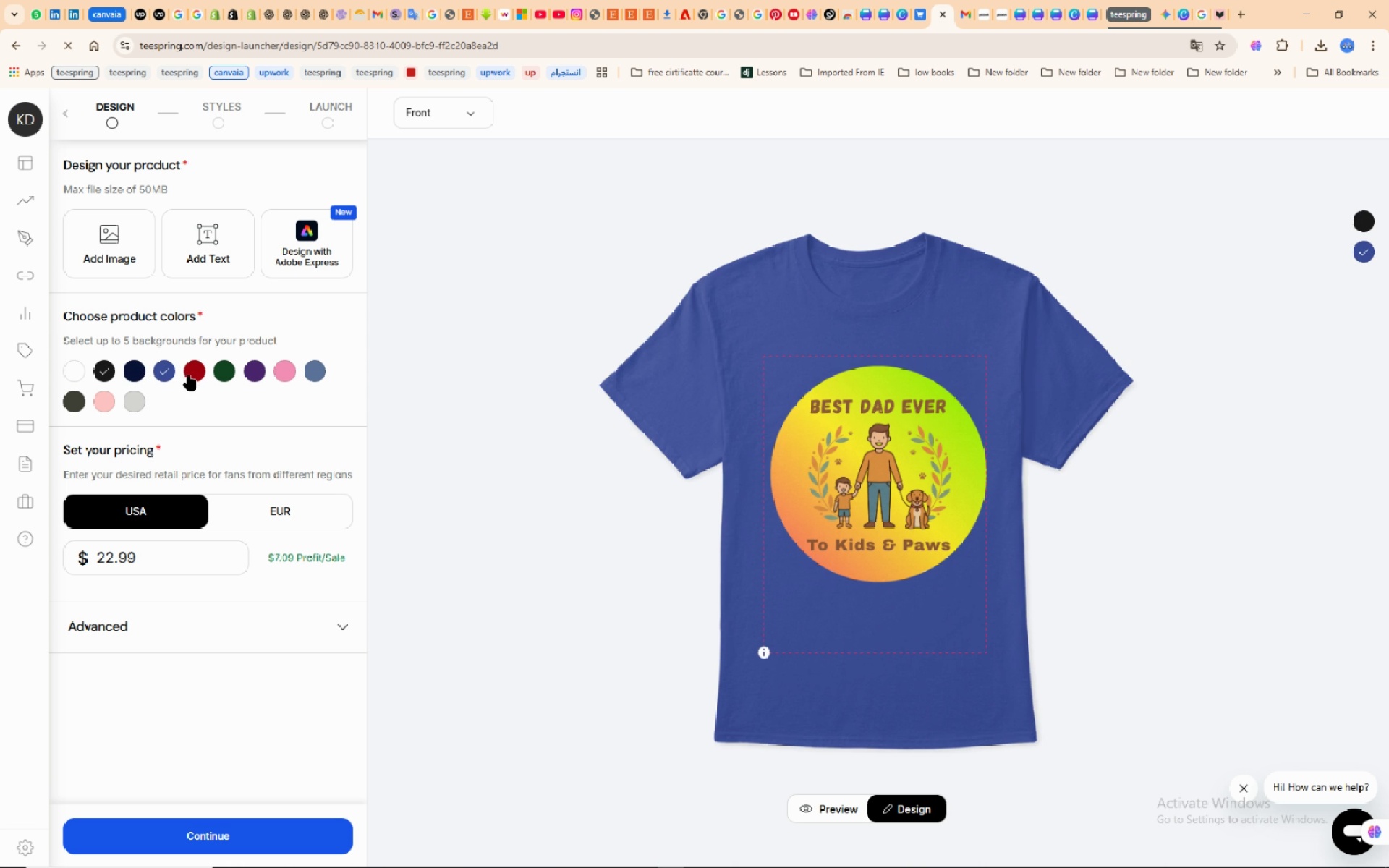 
left_click([189, 375])
 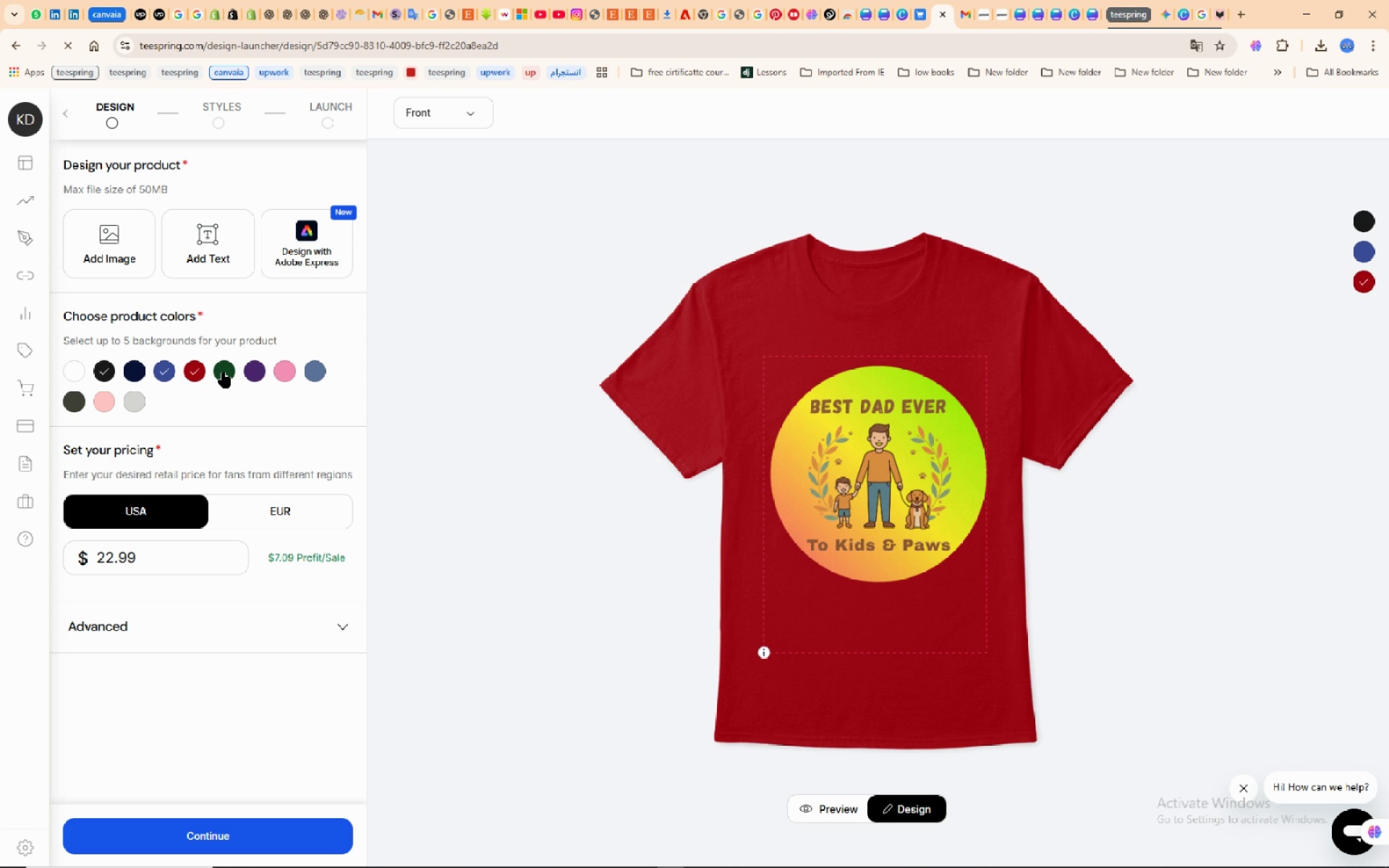 
left_click([224, 373])
 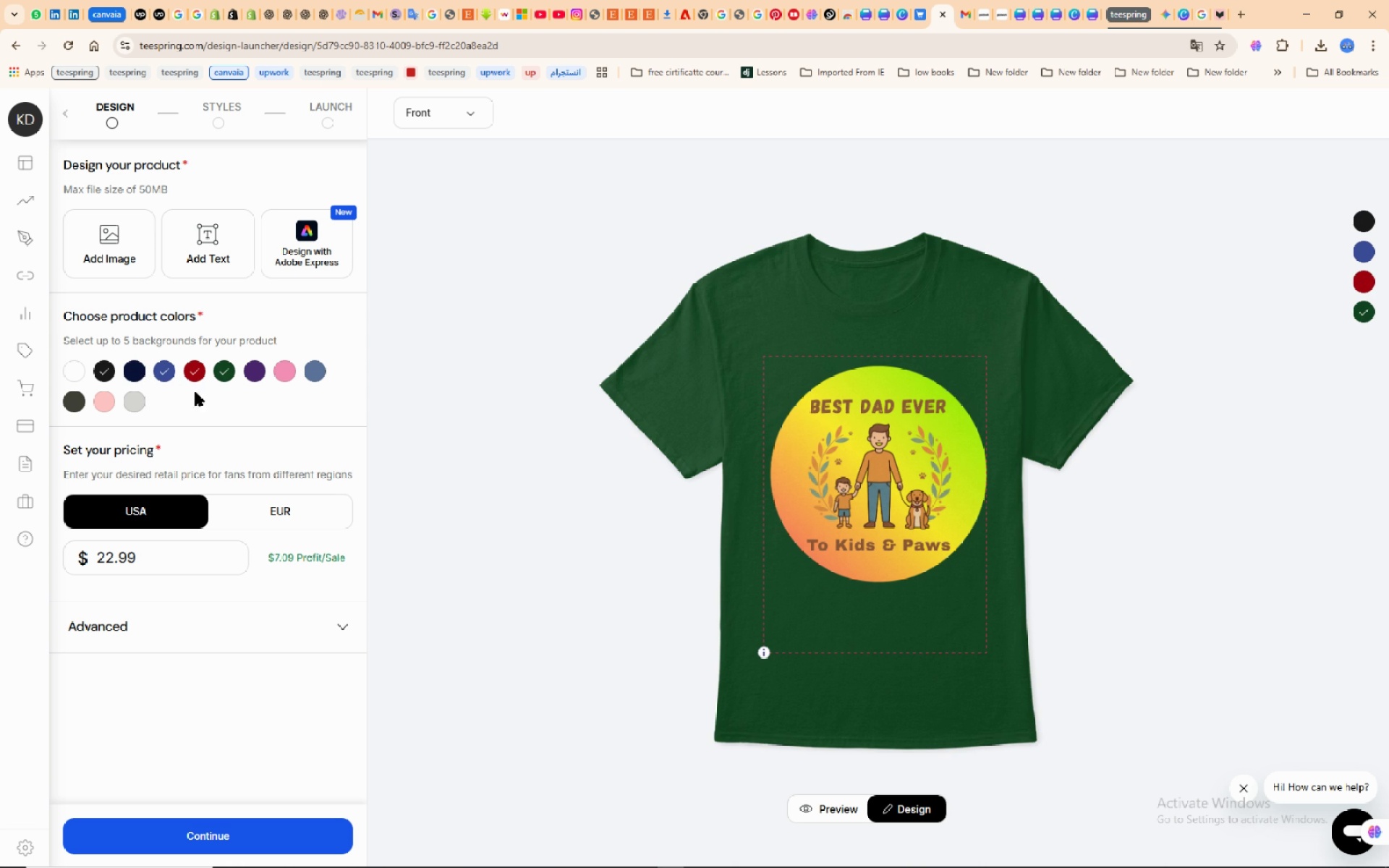 
left_click([290, 372])
 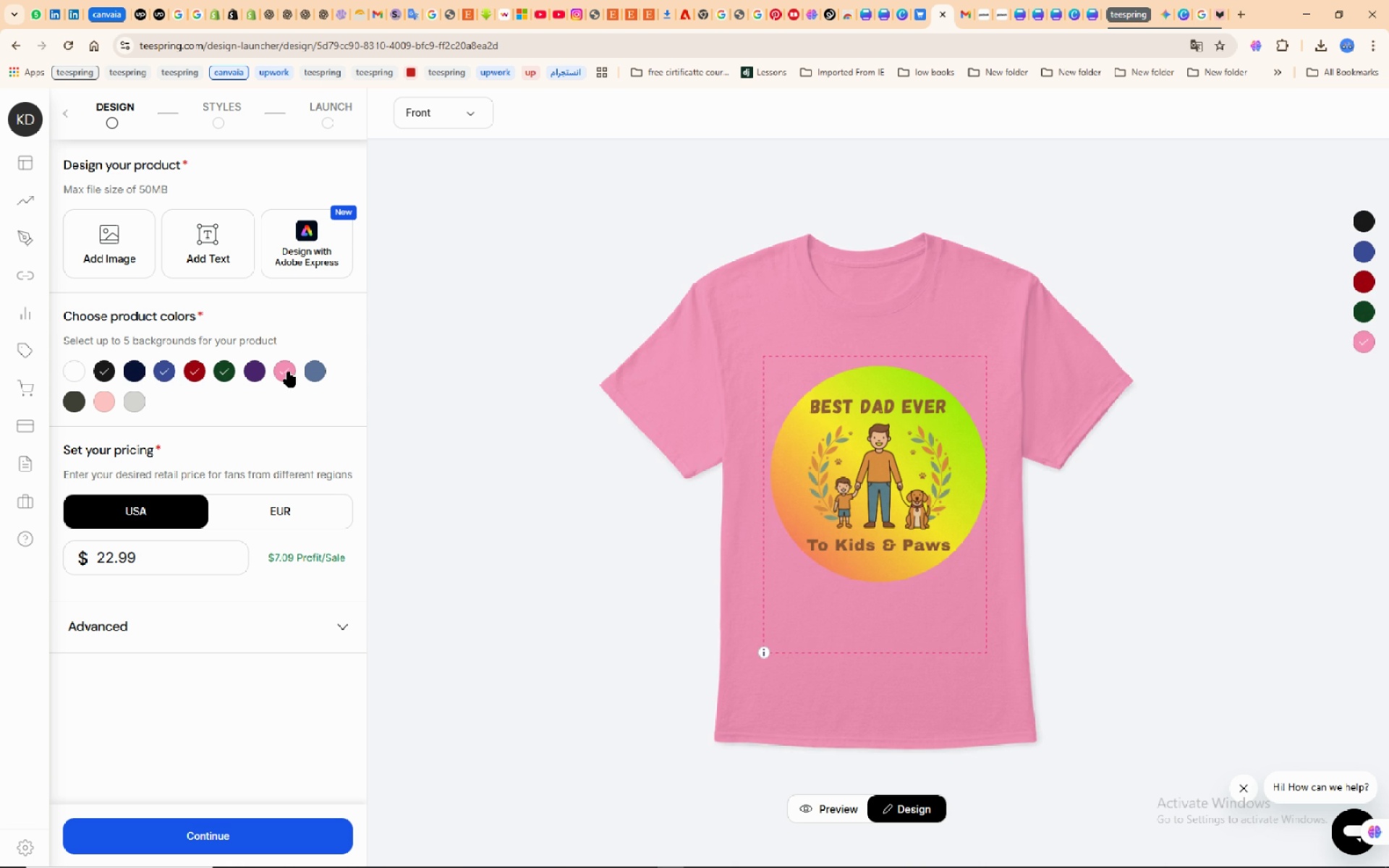 
left_click([290, 372])
 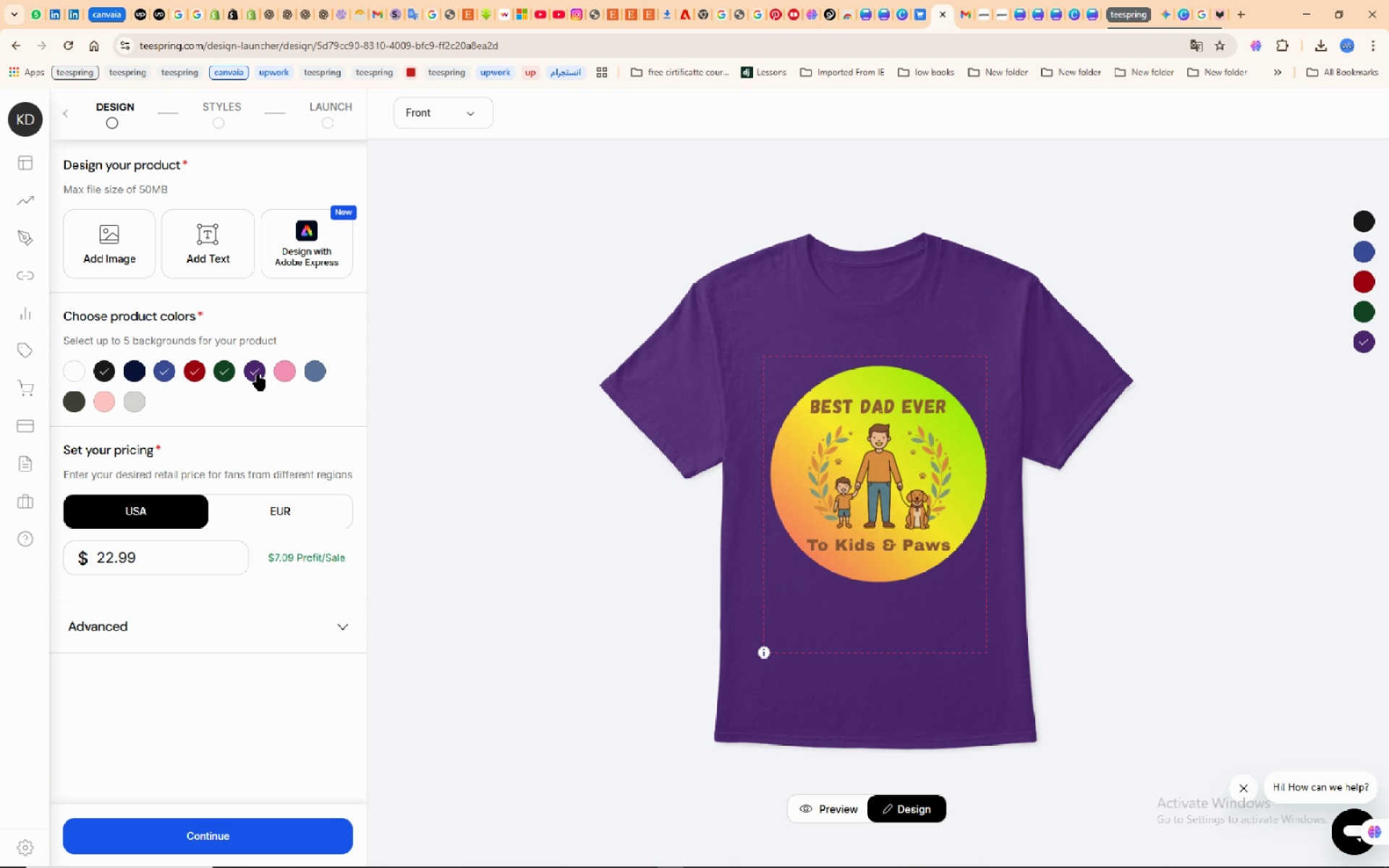 
left_click([258, 375])
 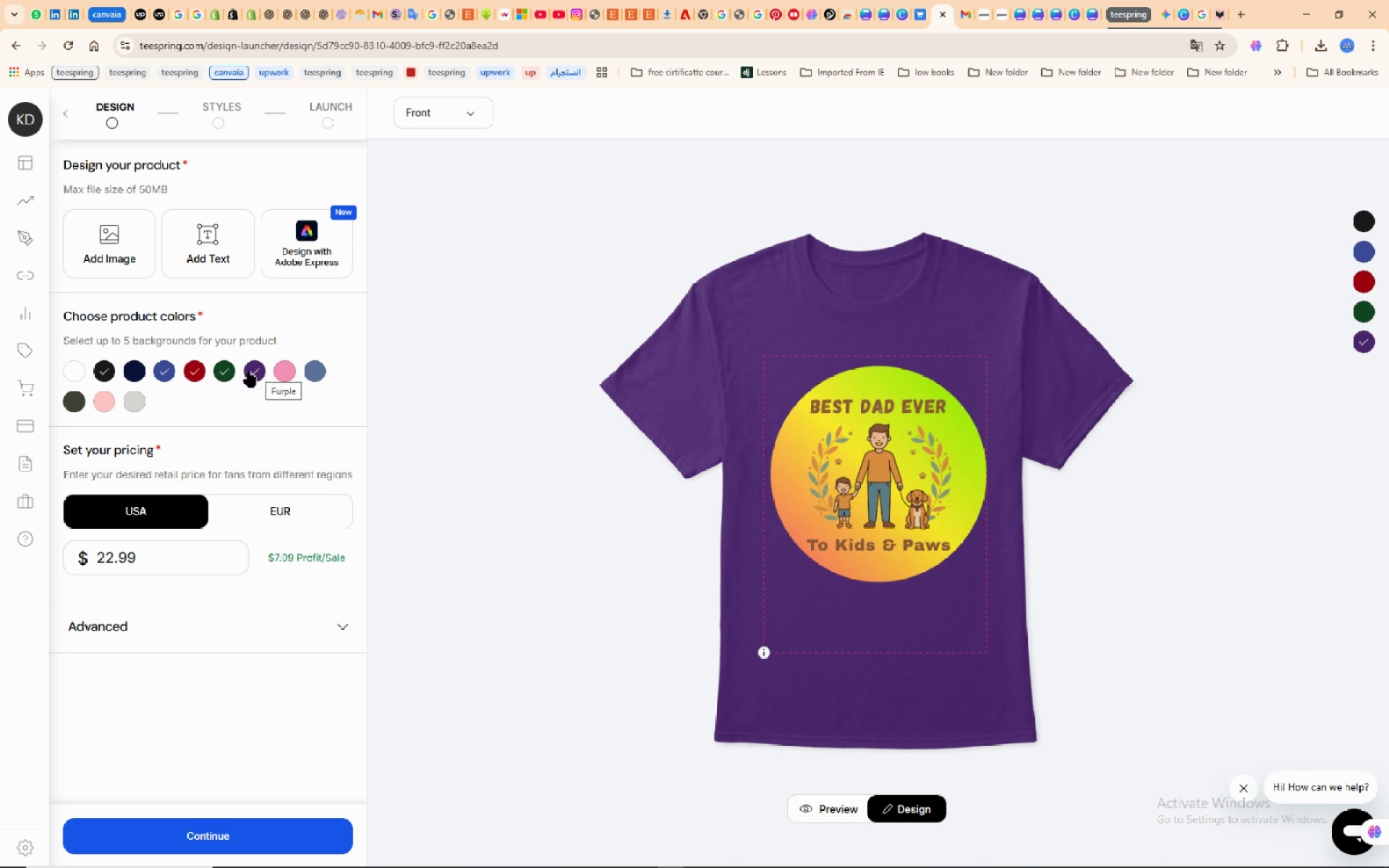 
wait(17.2)
 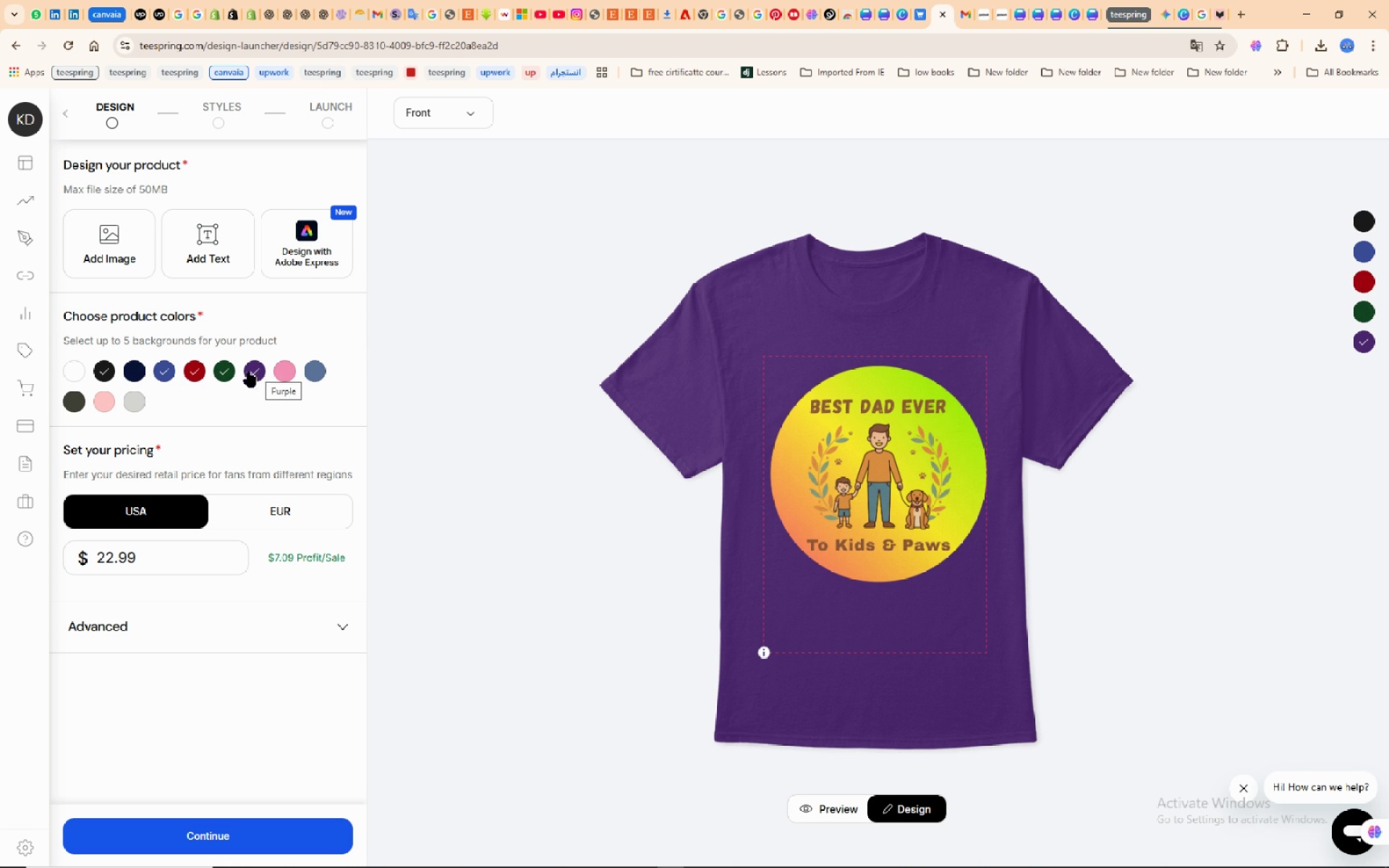 
left_click([1362, 221])
 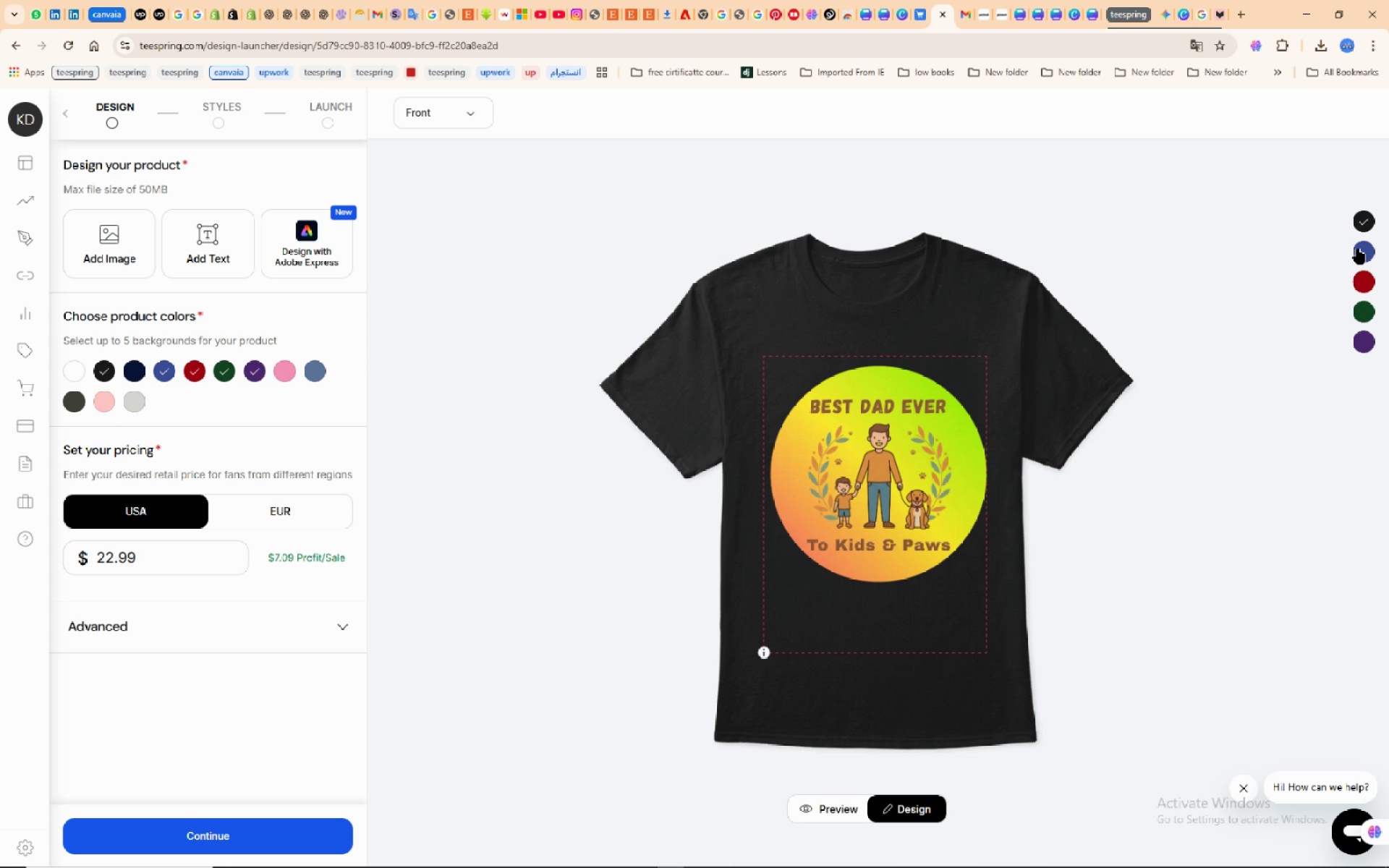 
left_click([1358, 249])
 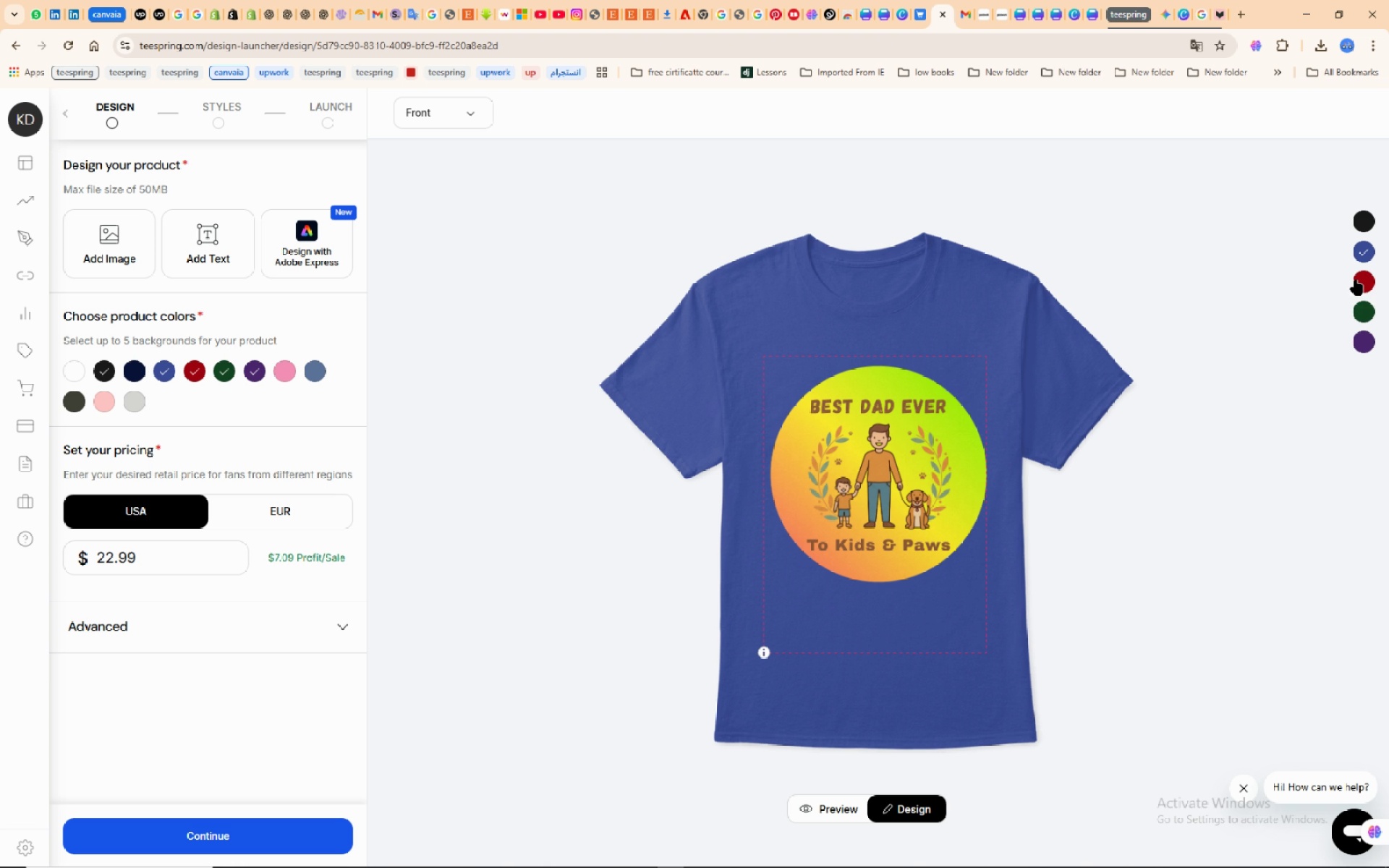 
left_click([1356, 280])
 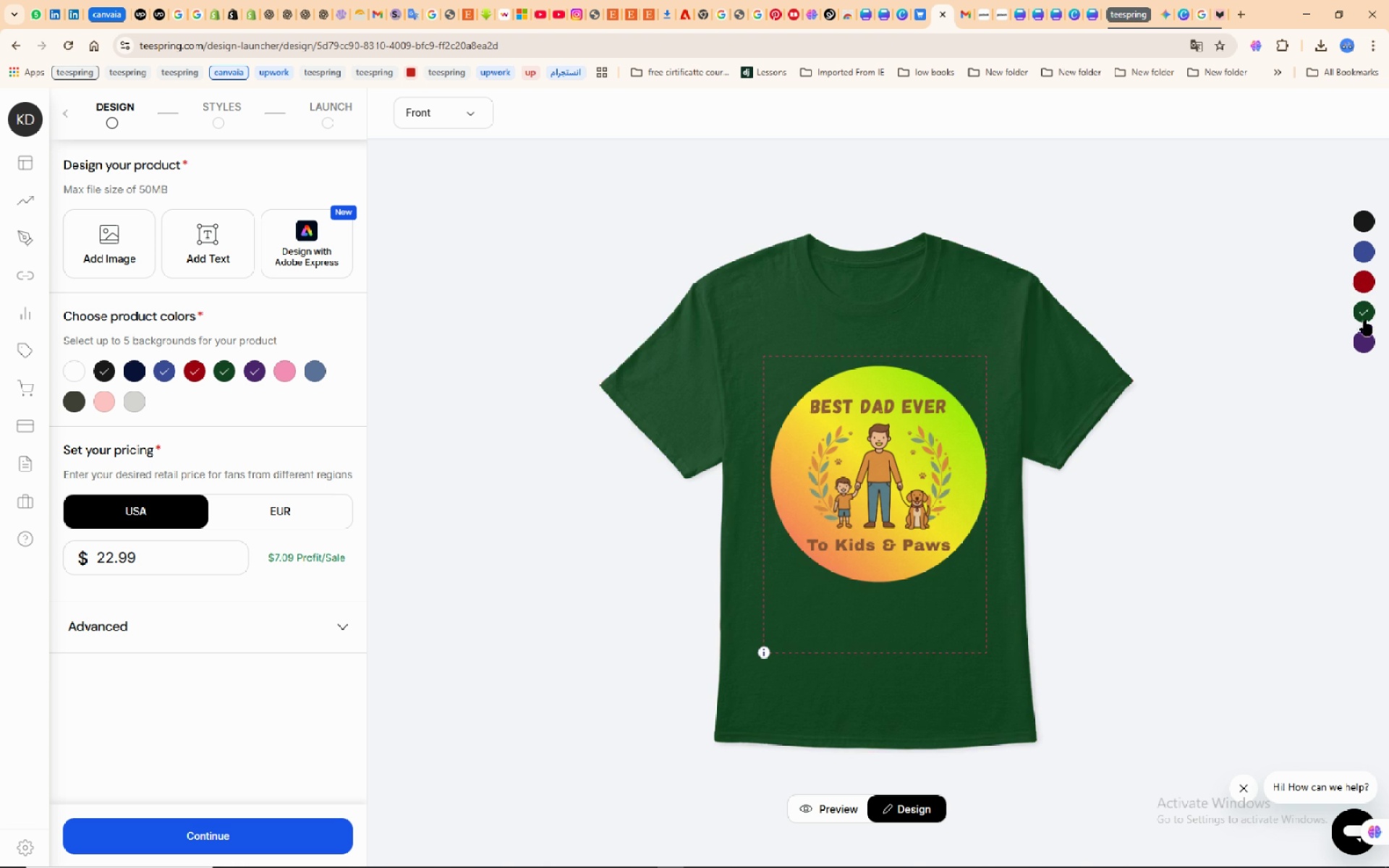 
left_click([1366, 312])
 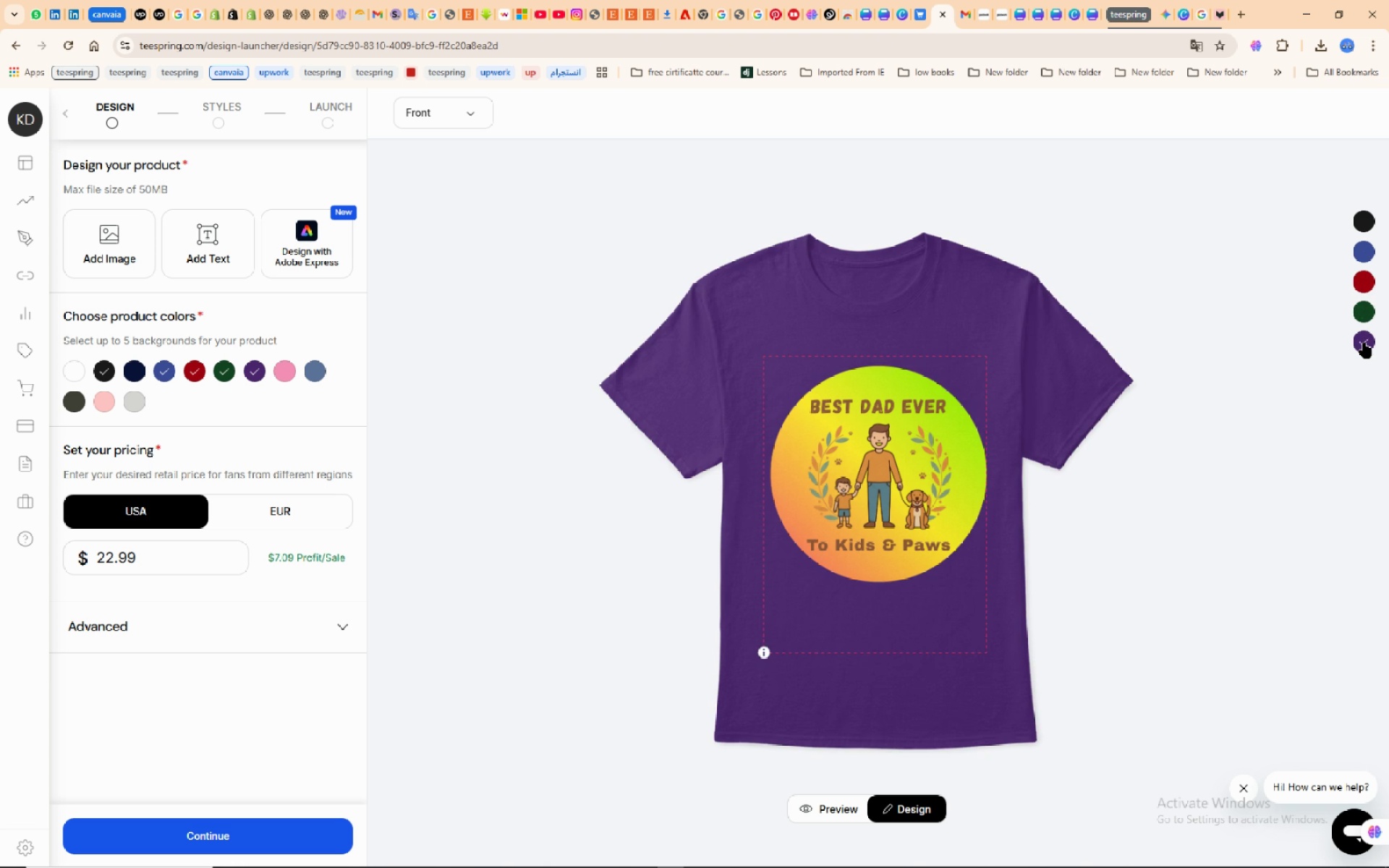 
left_click([1364, 343])
 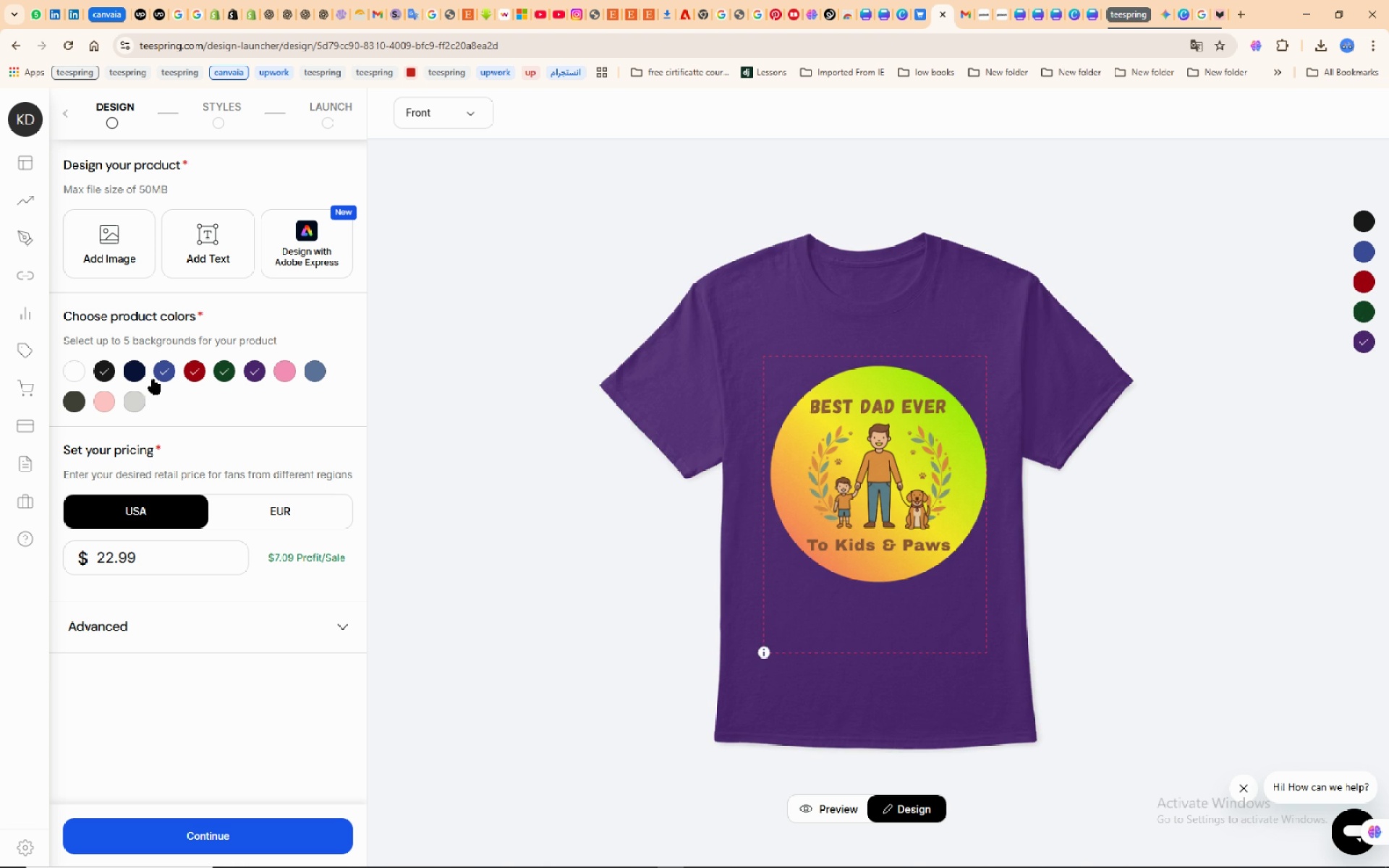 
left_click([168, 379])
 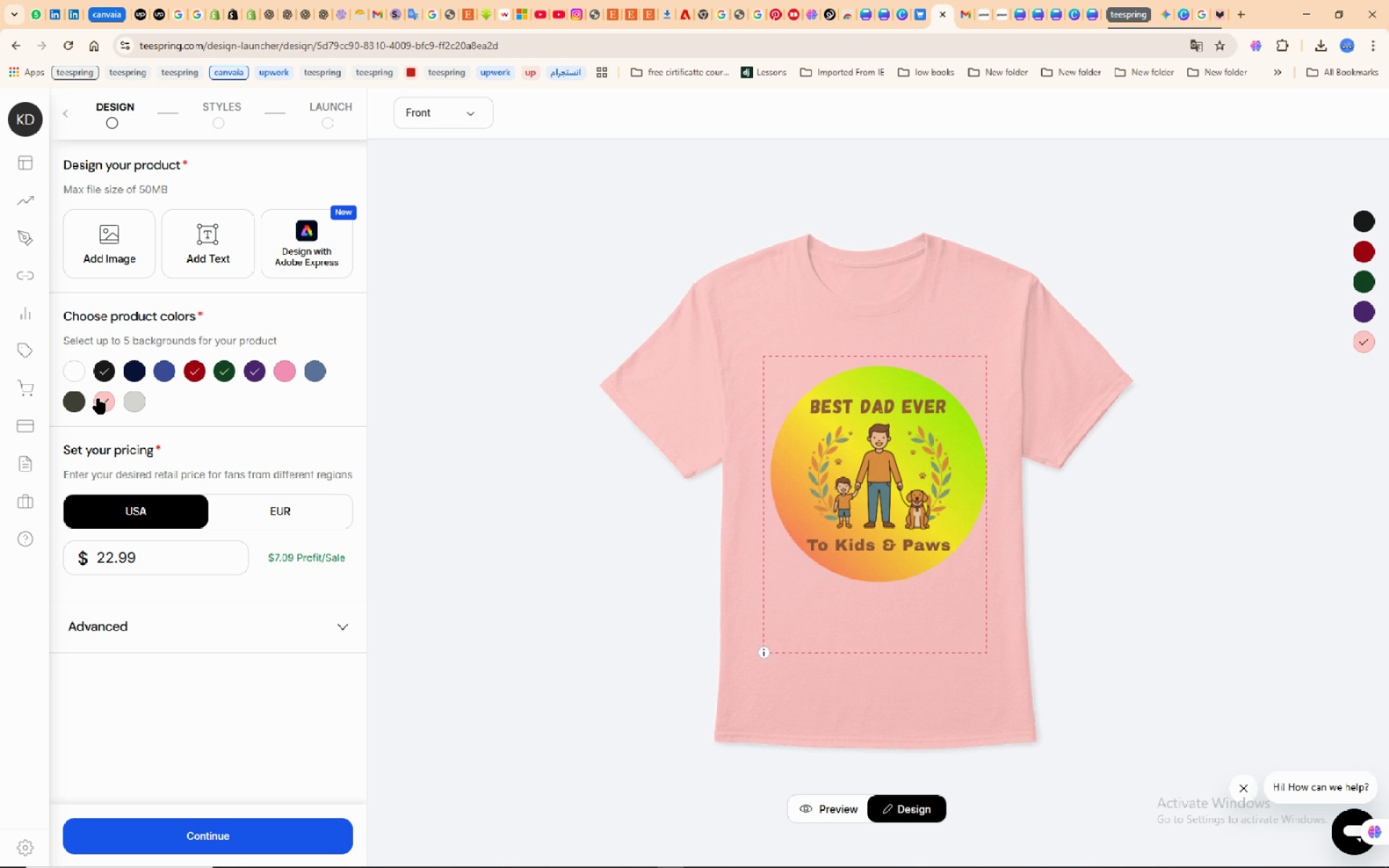 
left_click([98, 399])
 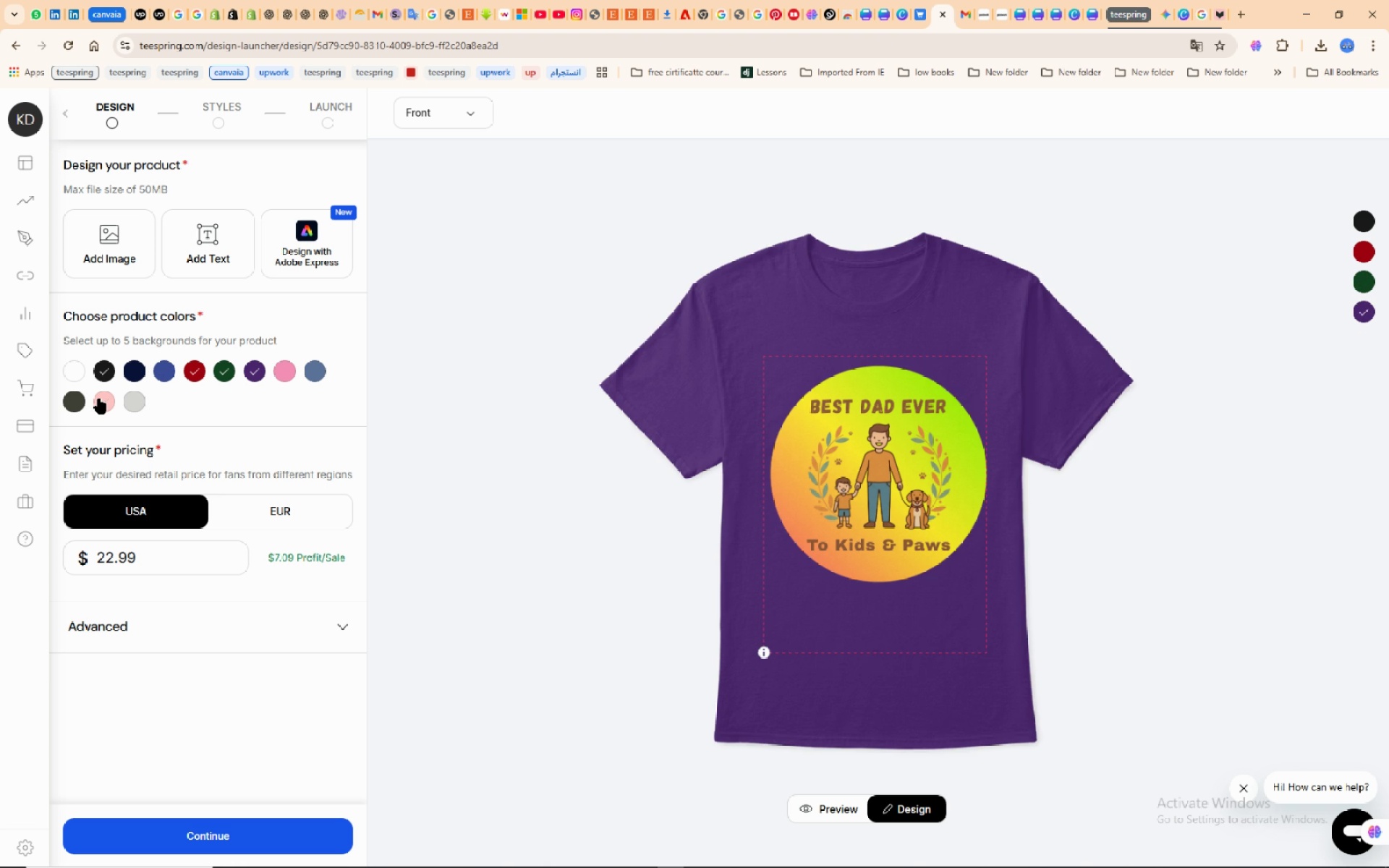 
left_click([99, 399])
 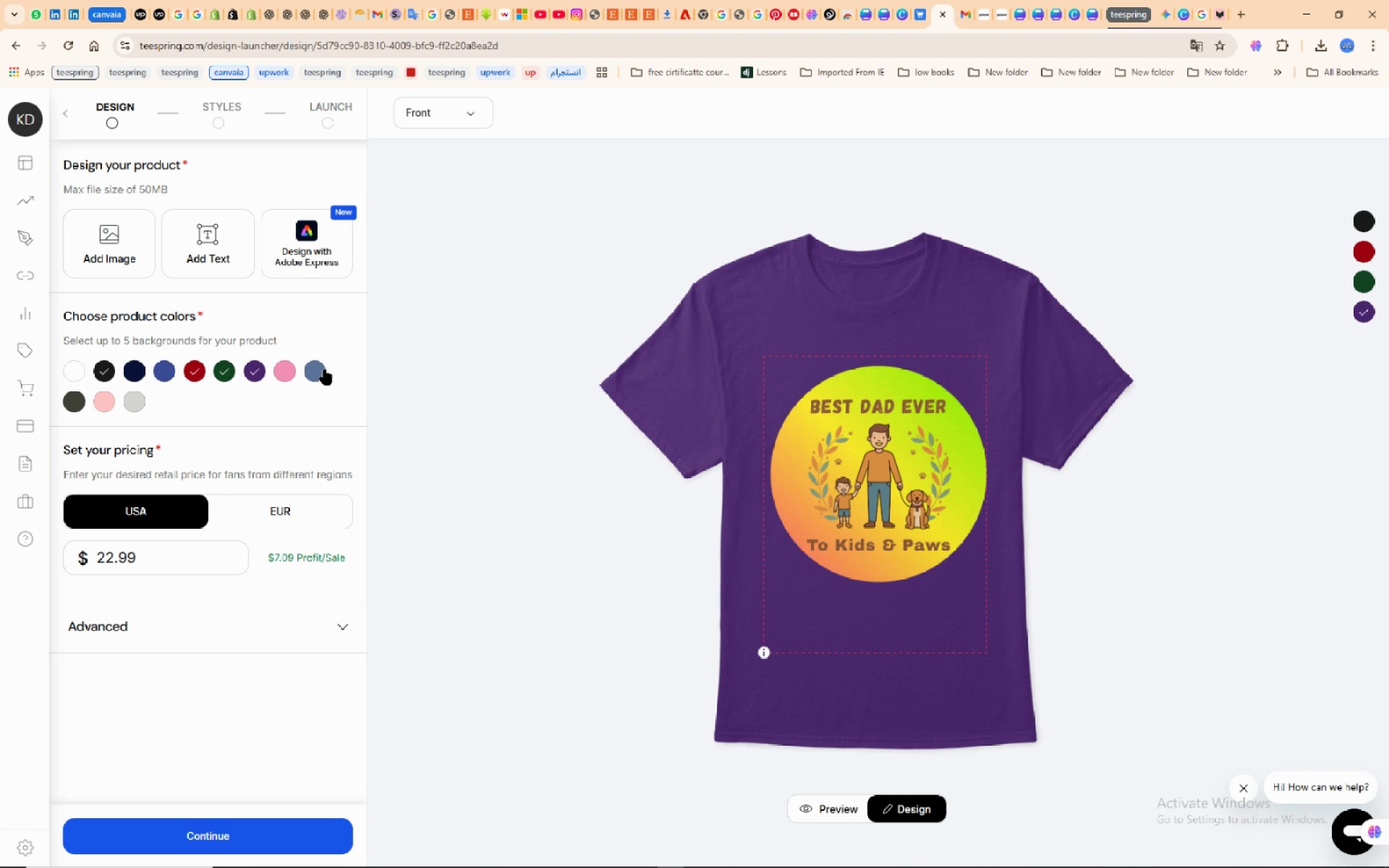 
left_click([320, 371])
 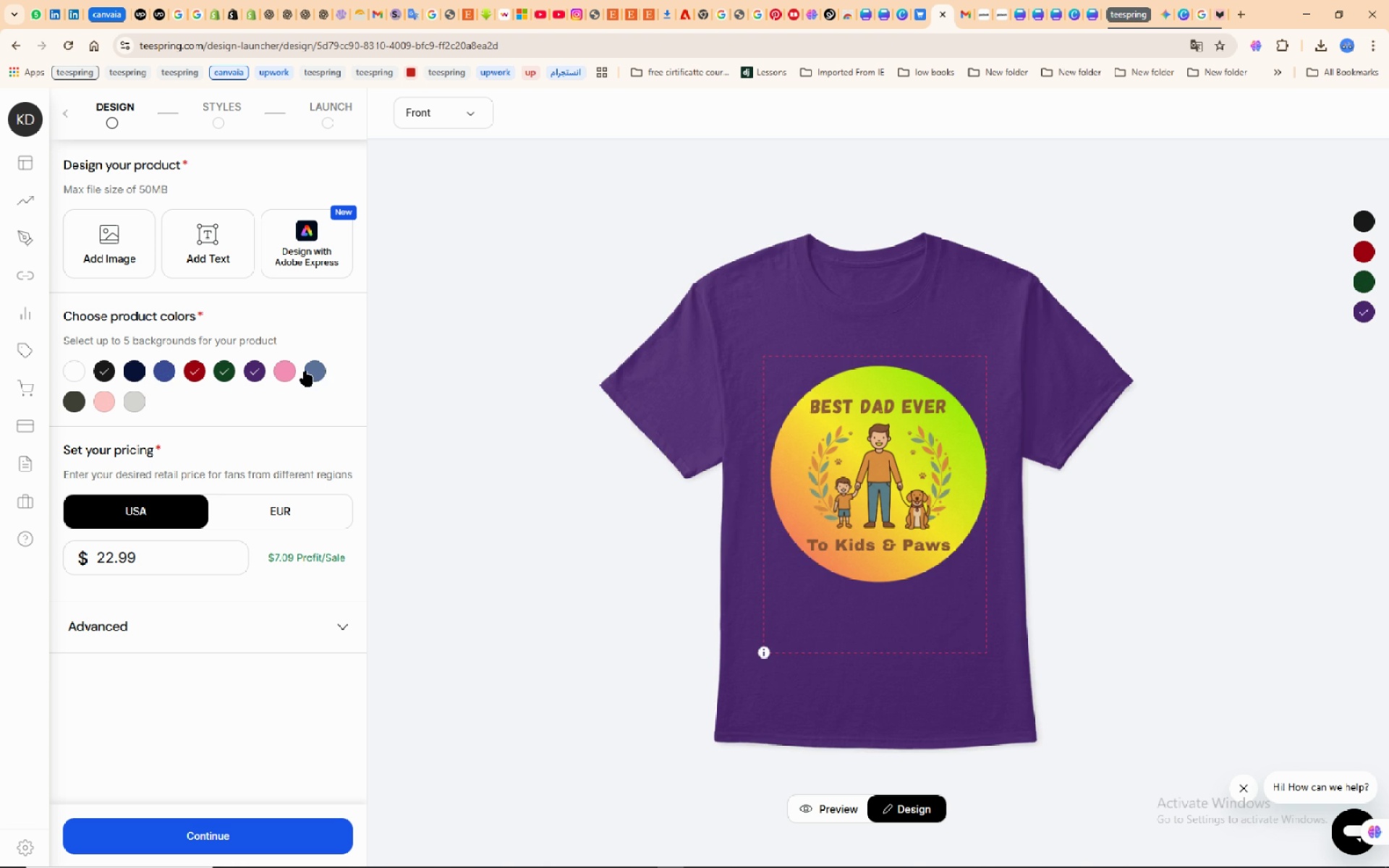 
left_click([320, 371])
 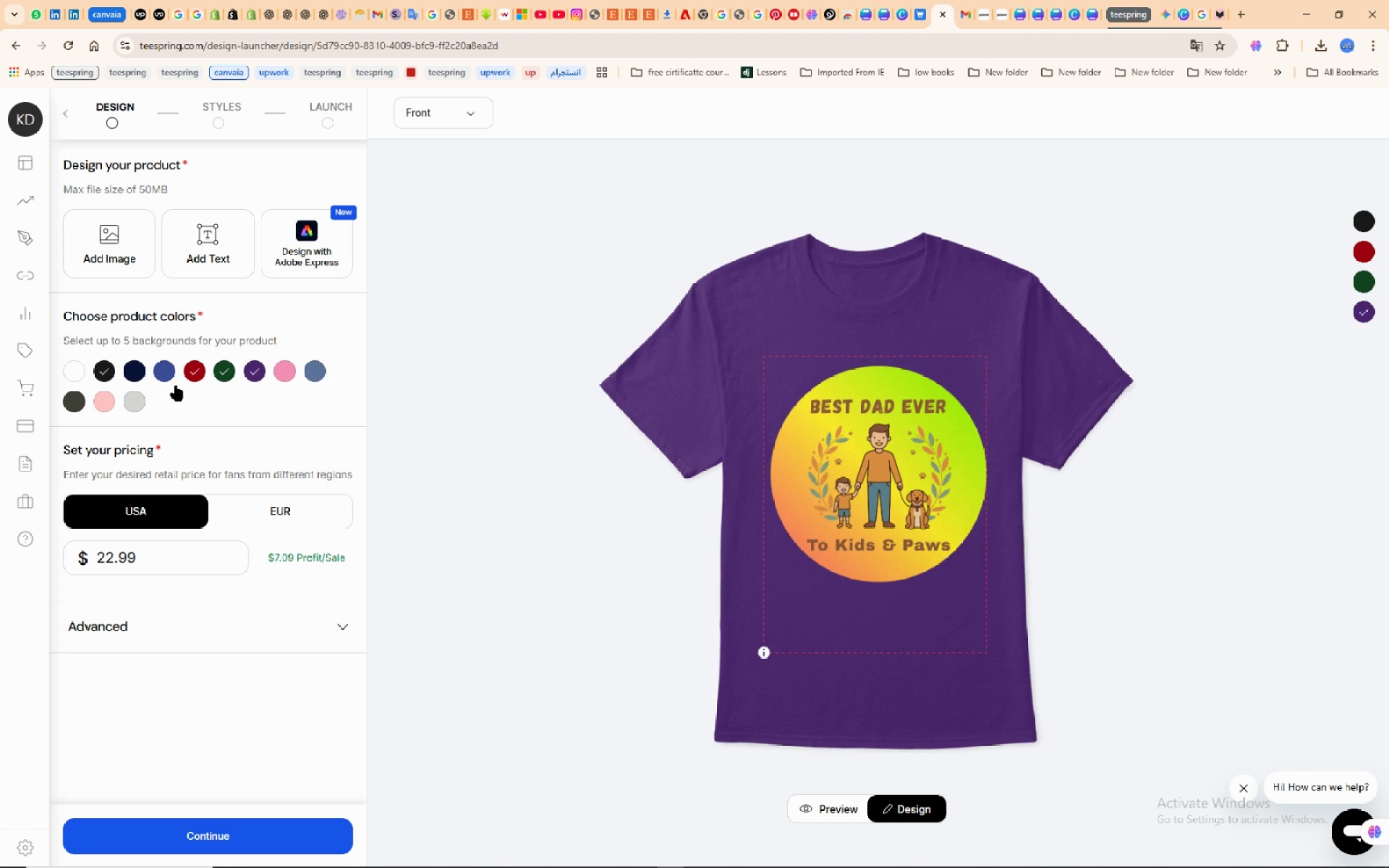 
left_click([163, 373])